 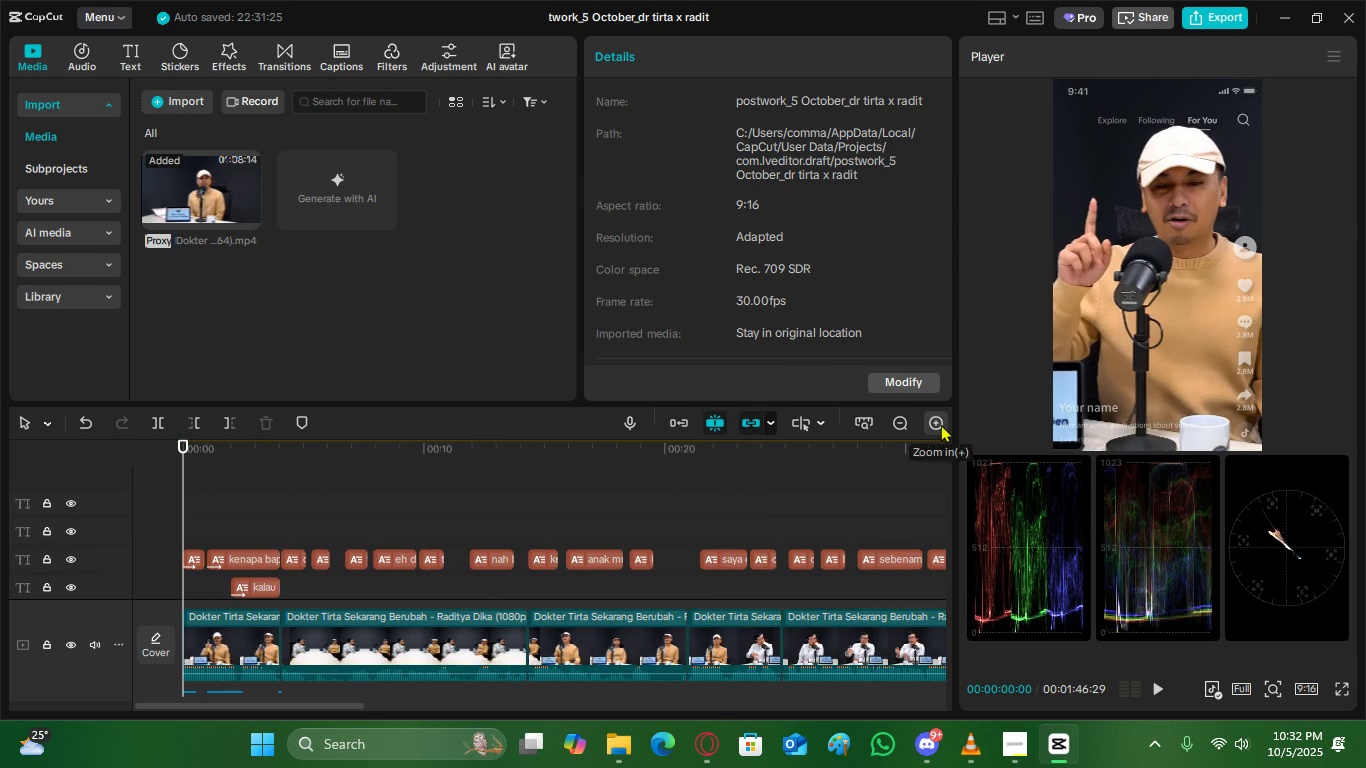 
left_click([907, 426])
 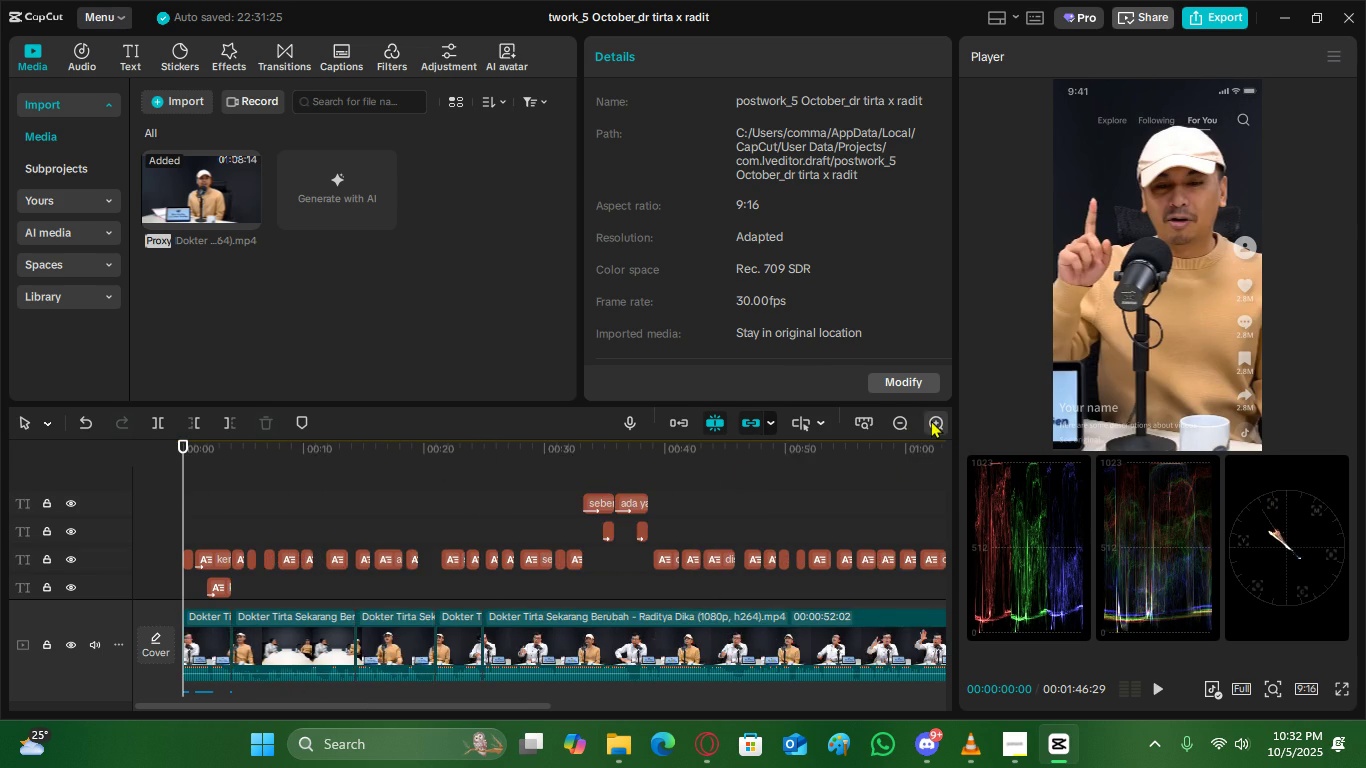 
left_click([931, 420])
 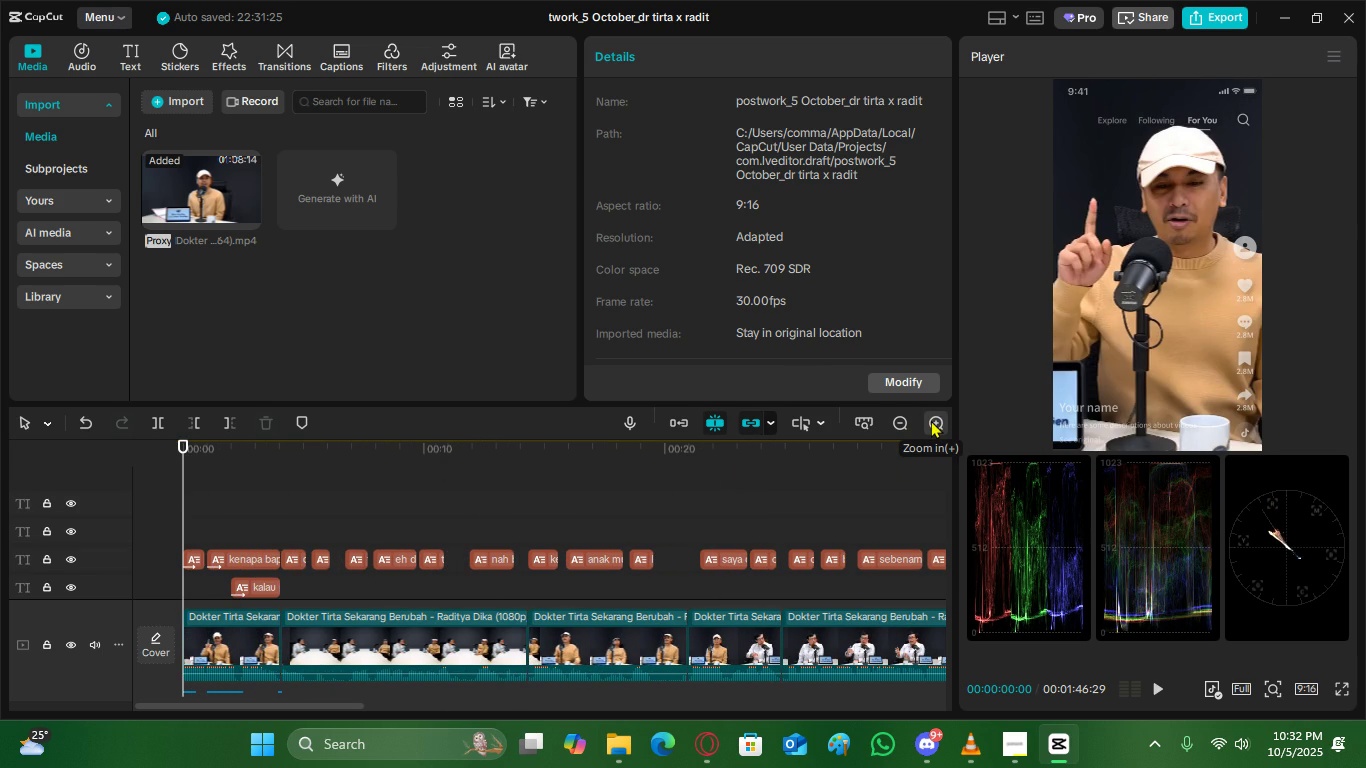 
left_click([931, 420])
 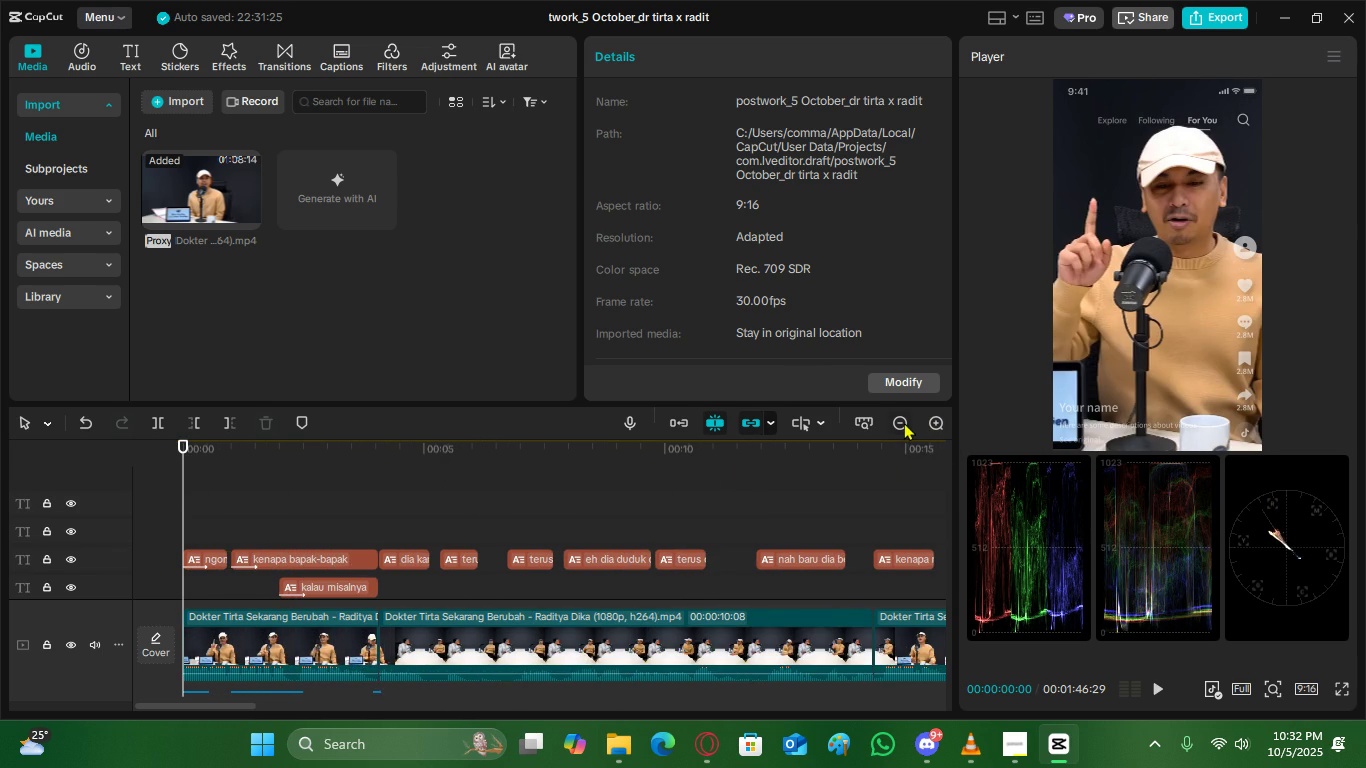 
left_click([904, 422])